 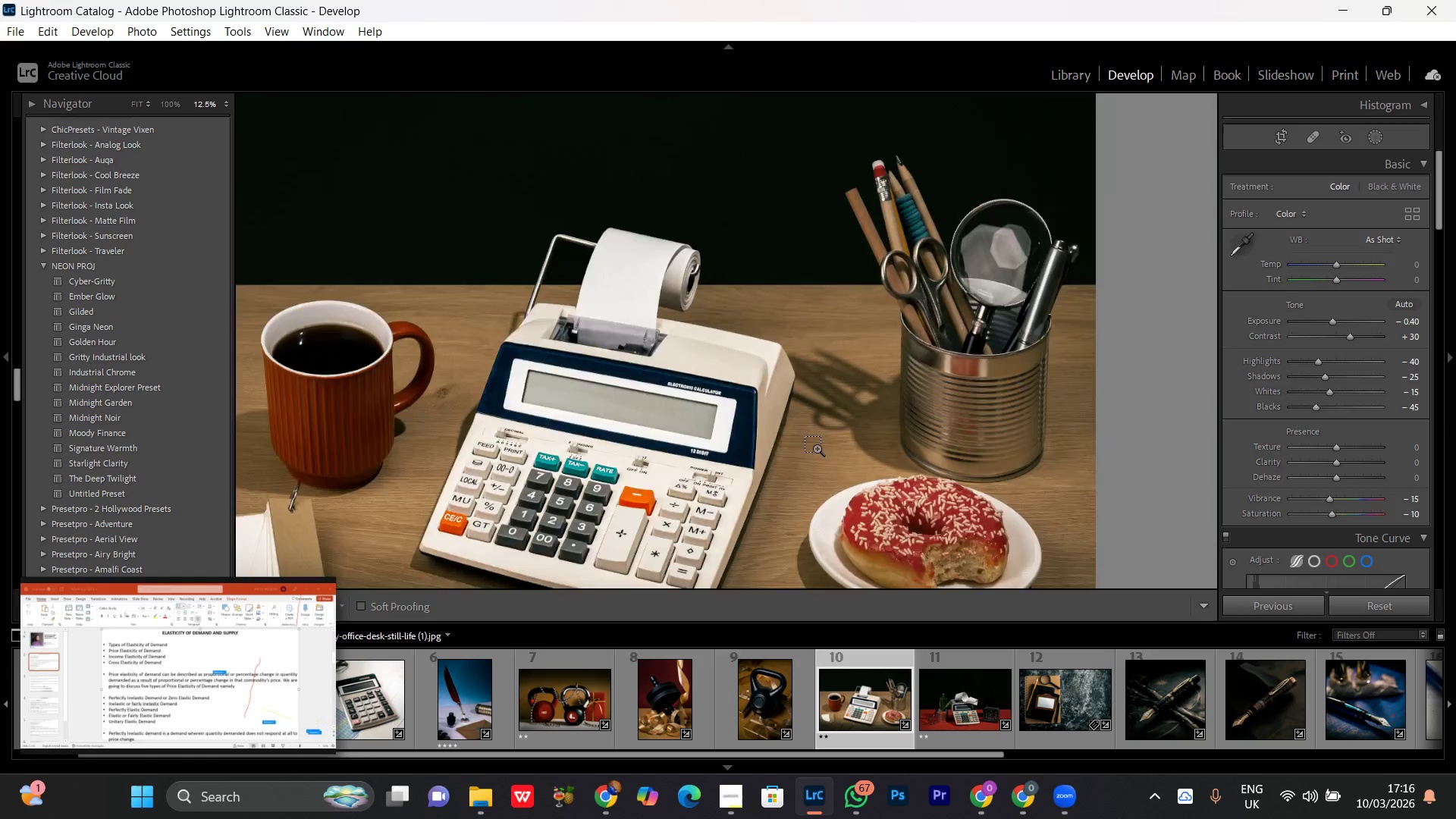 
key(Control+Equal)
 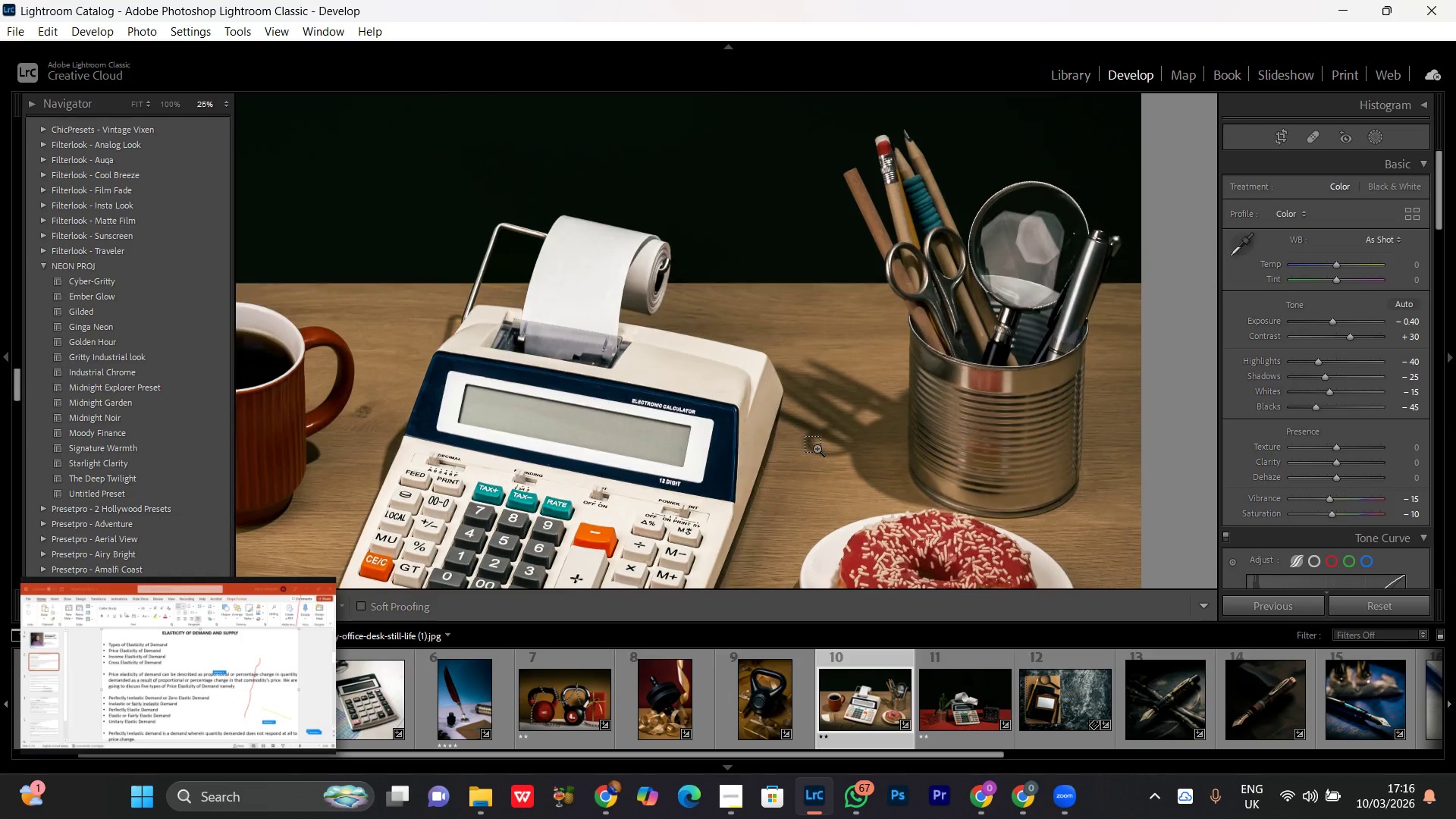 
key(Control+Minus)
 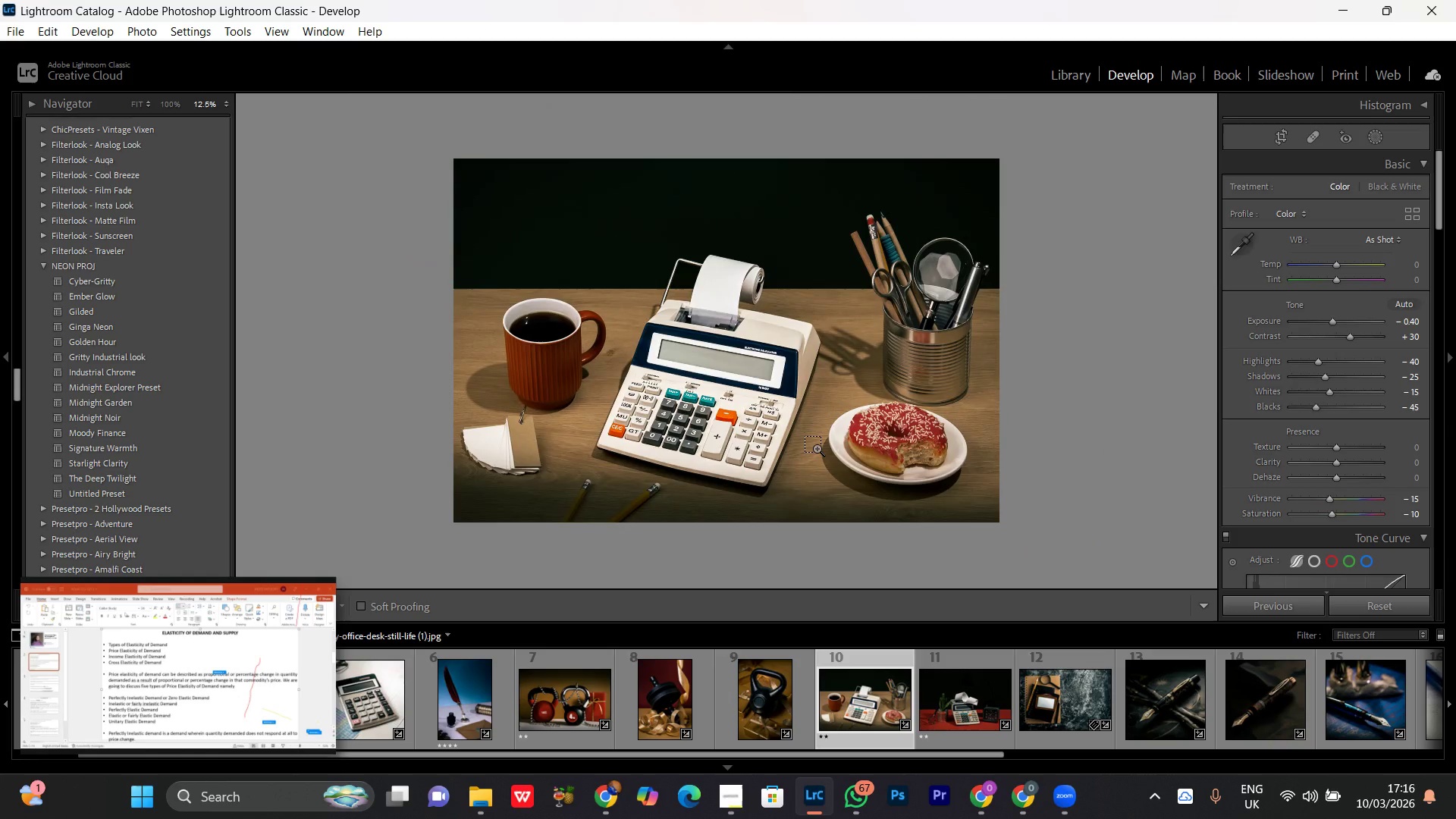 
key(Control+Equal)
 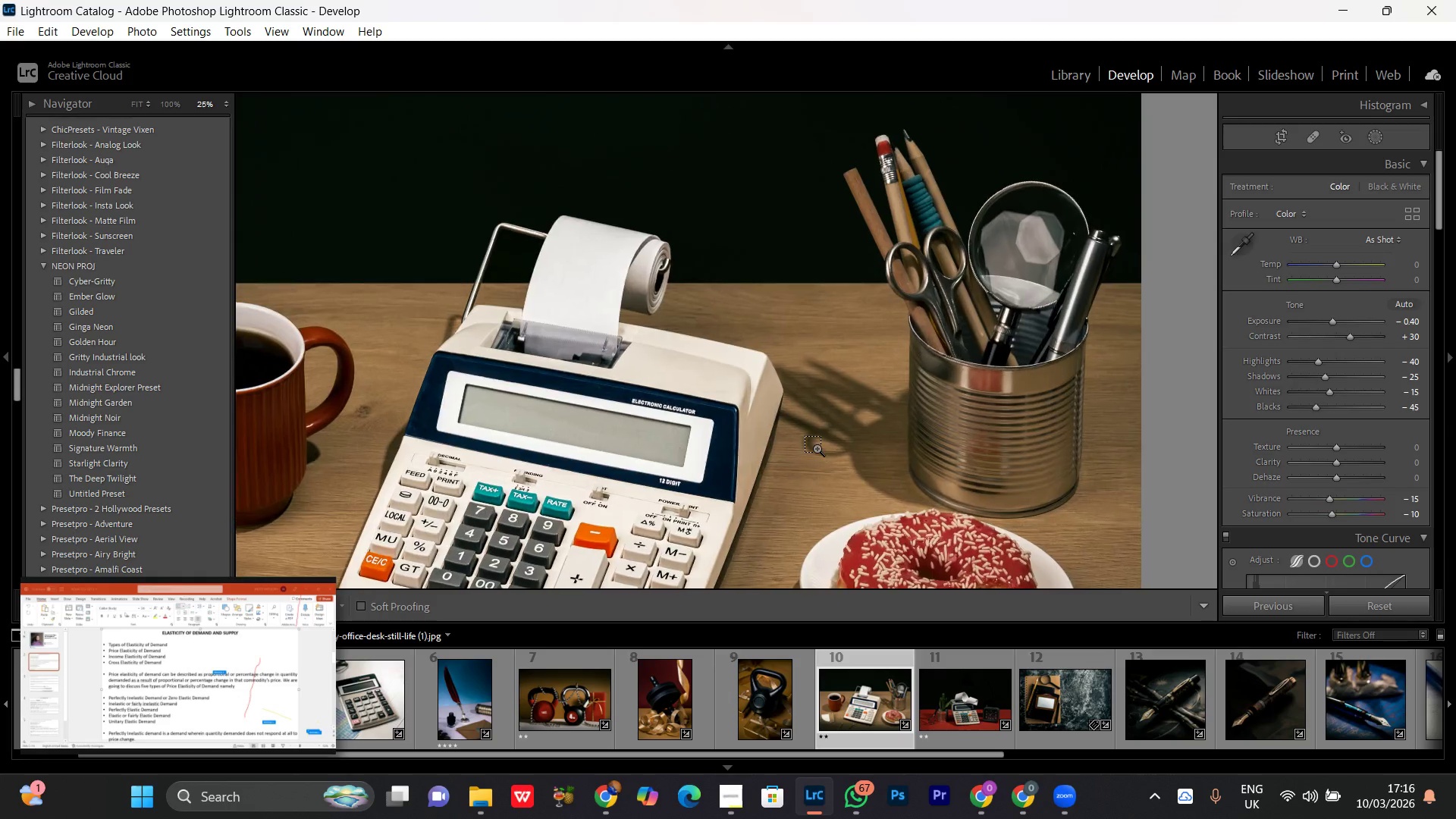 
key(Control+Minus)
 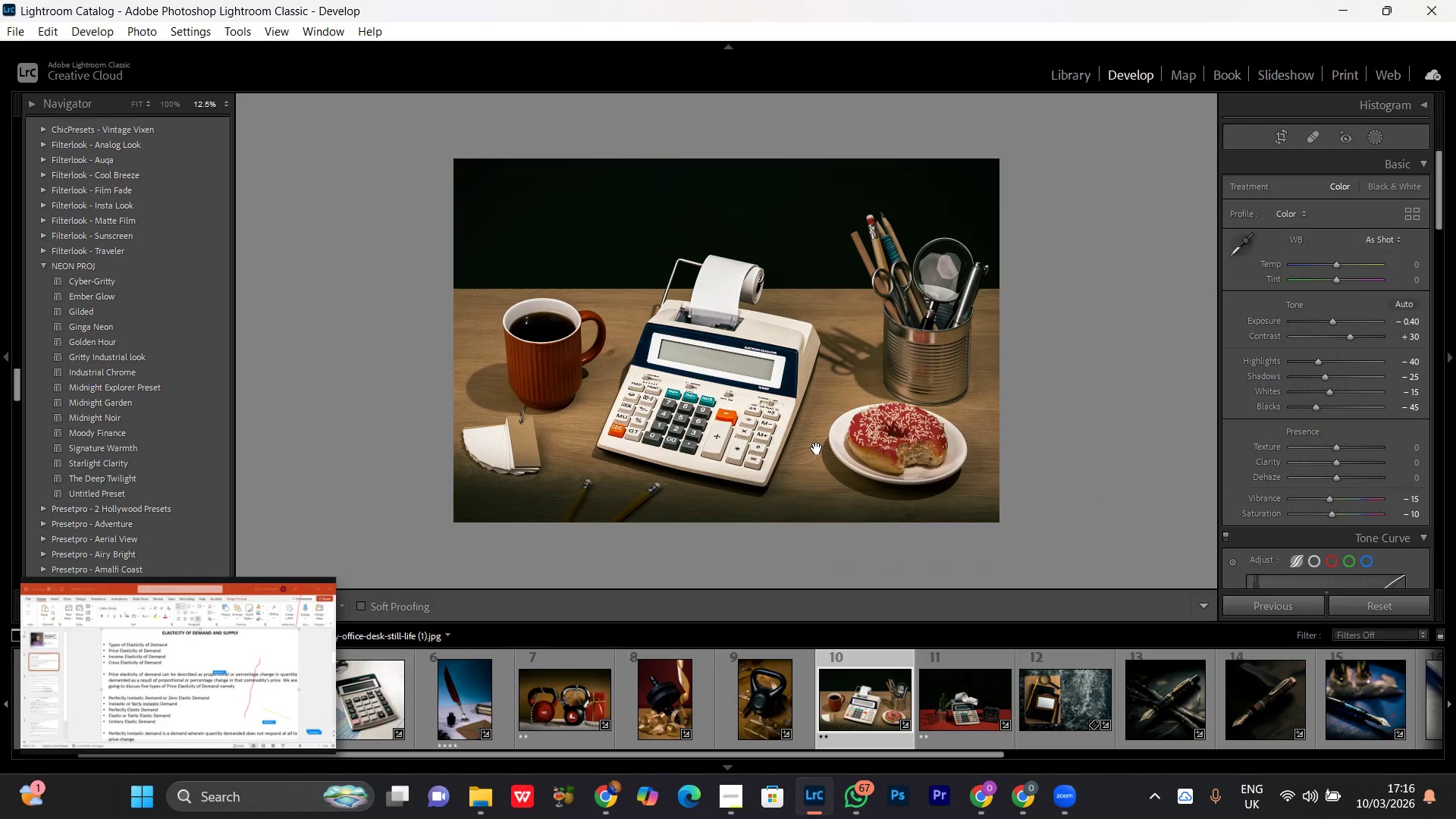 
left_click([743, 383])
 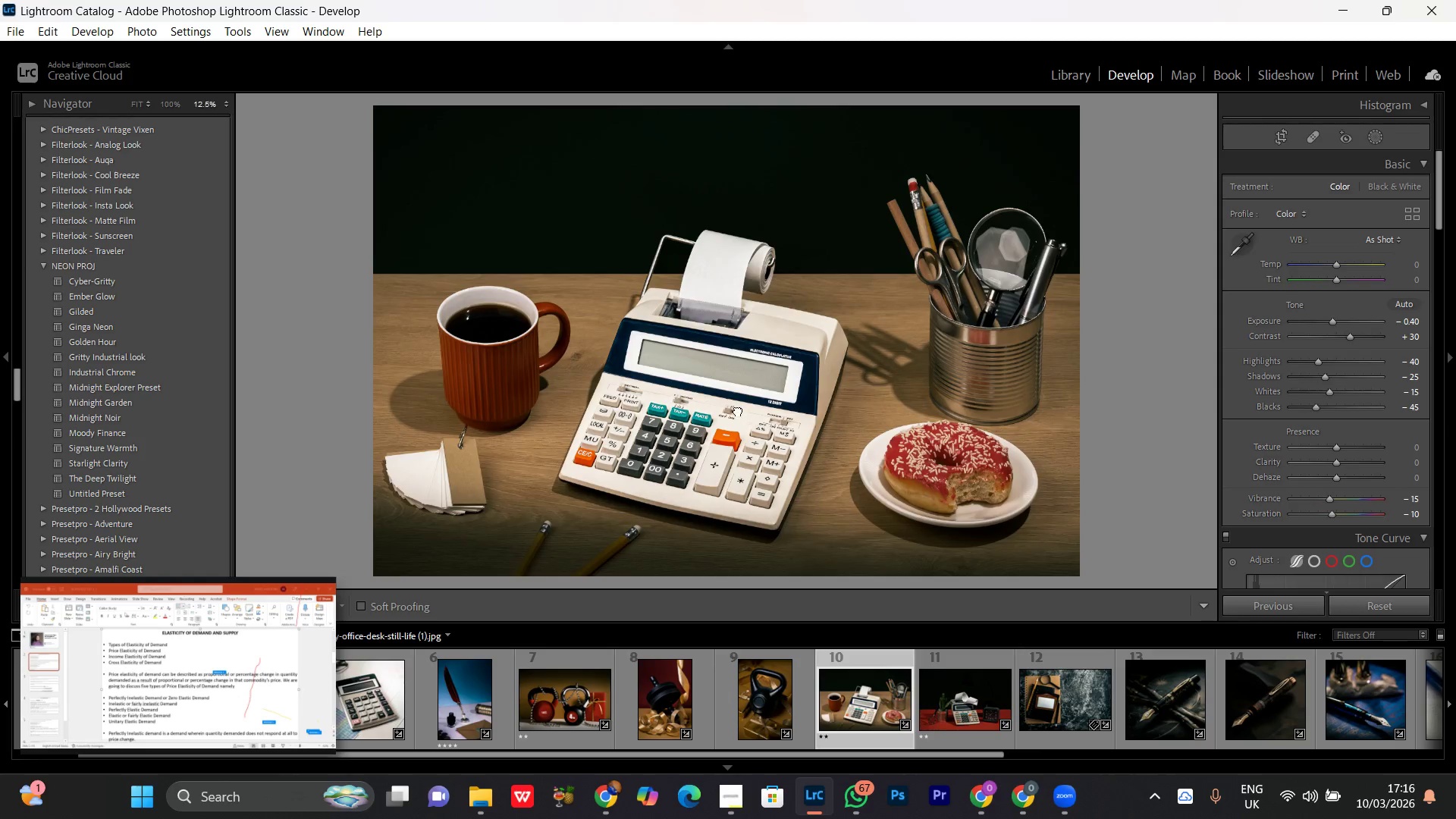 
double_click([738, 410])
 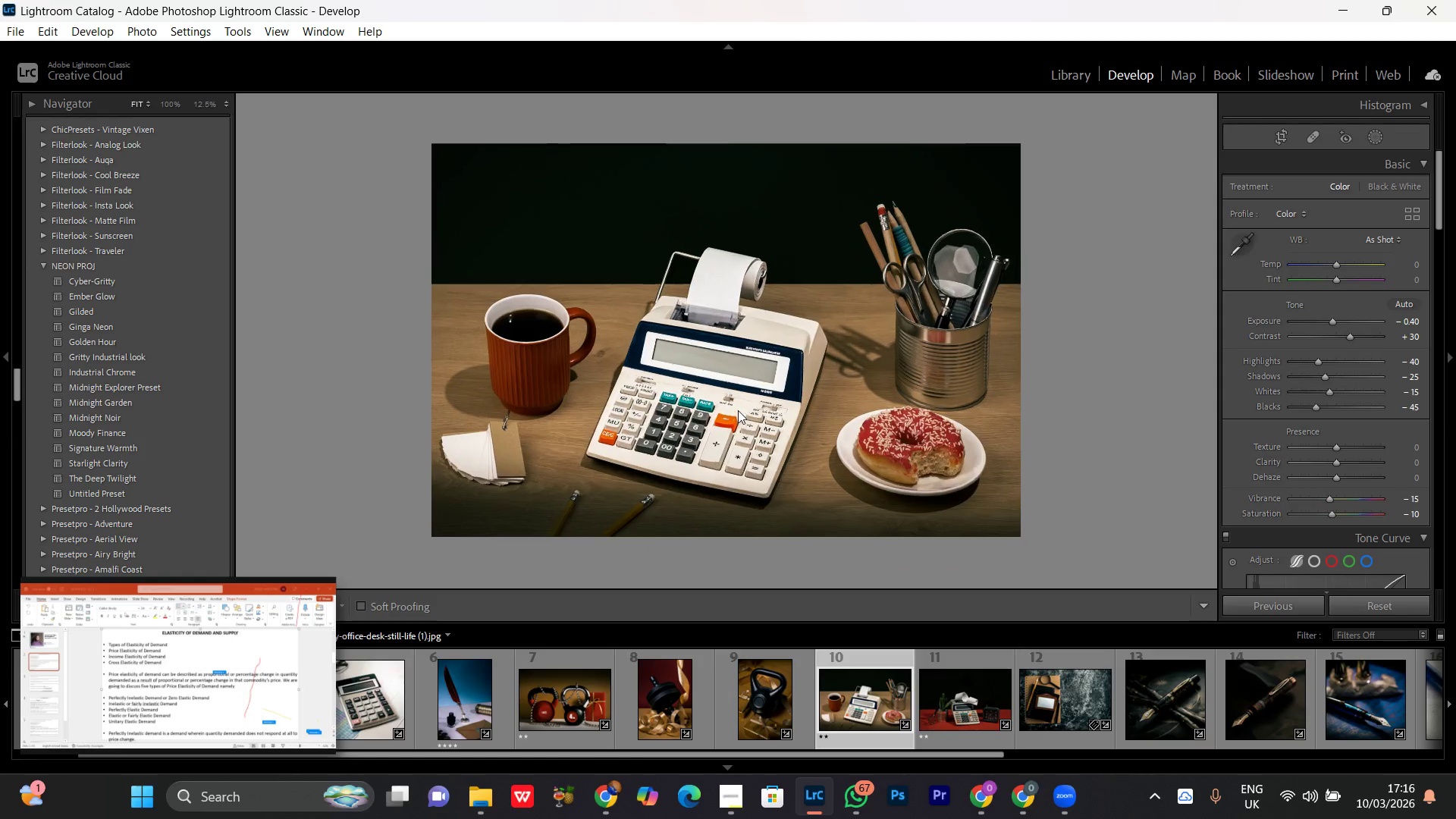 
triple_click([738, 410])
 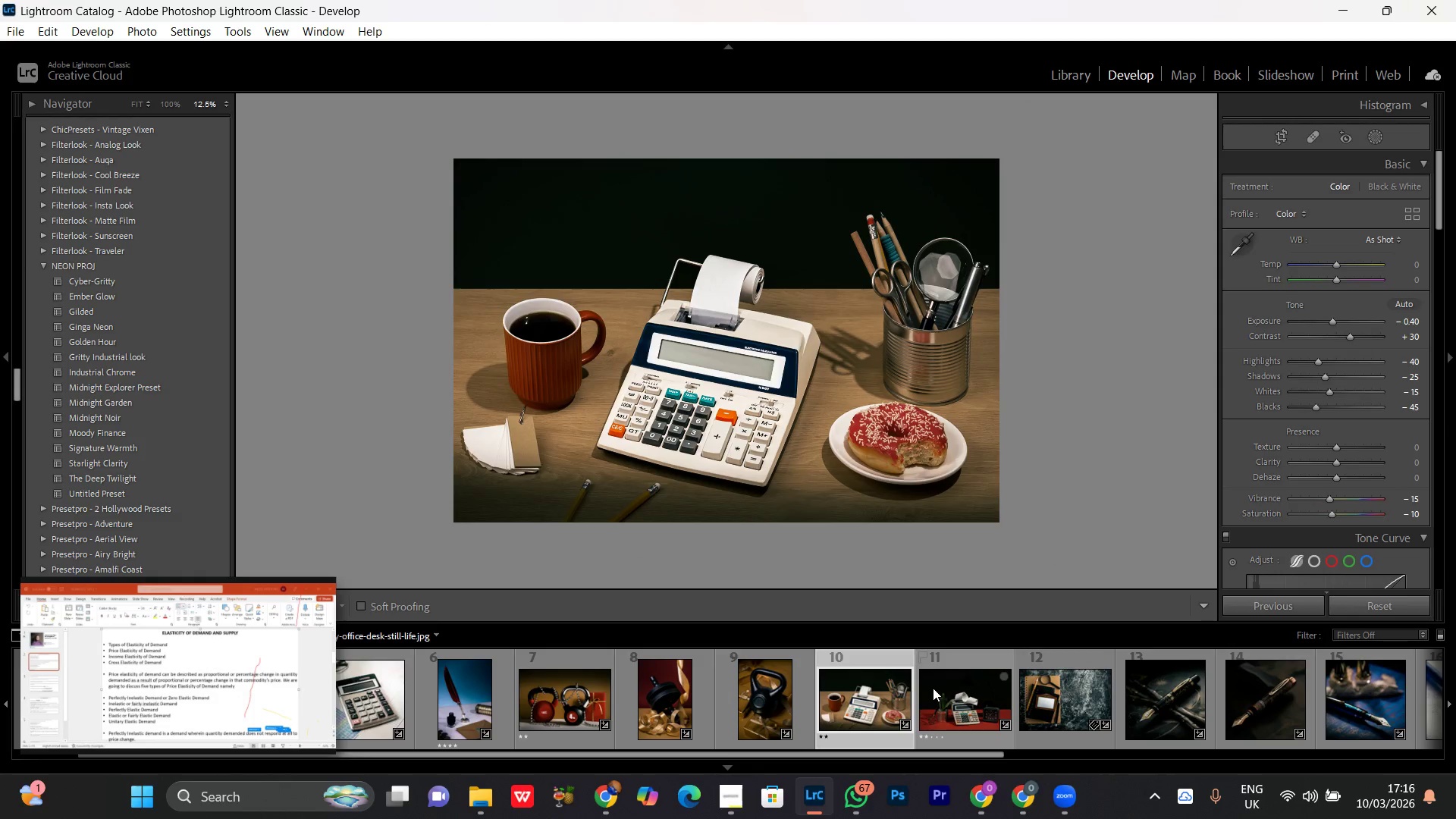 
double_click([933, 688])
 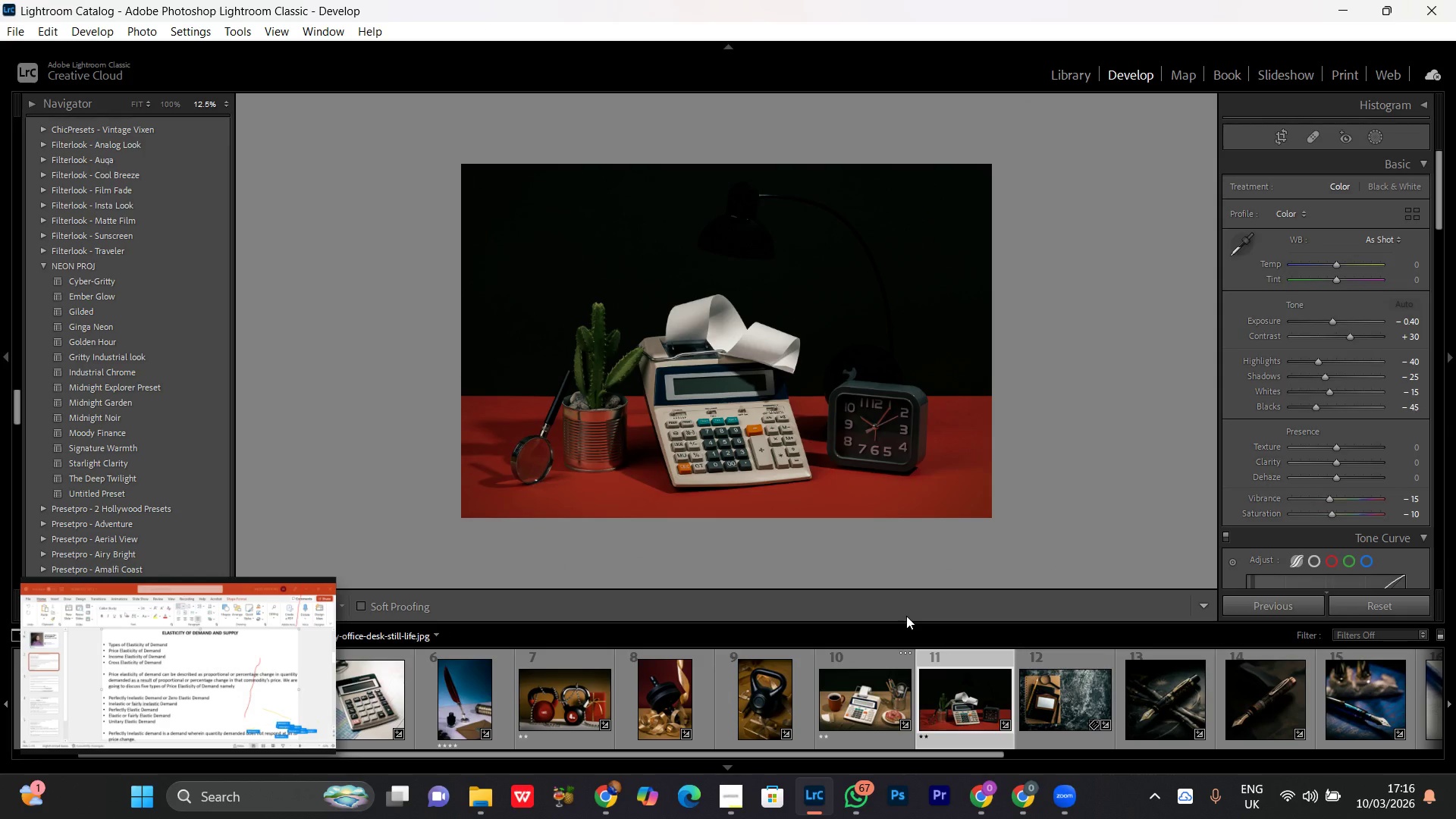 
left_click([738, 394])
 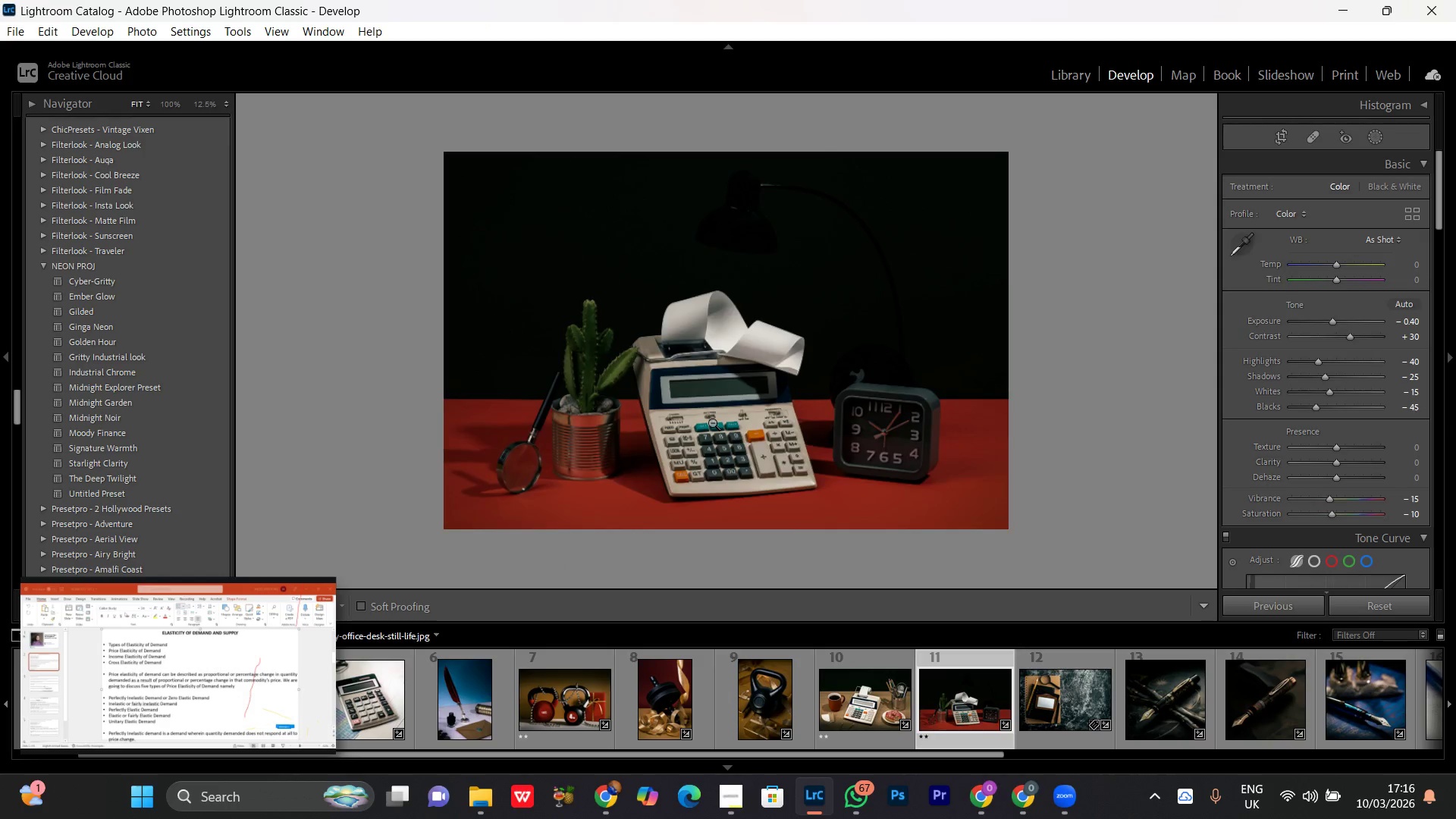 
double_click([712, 422])
 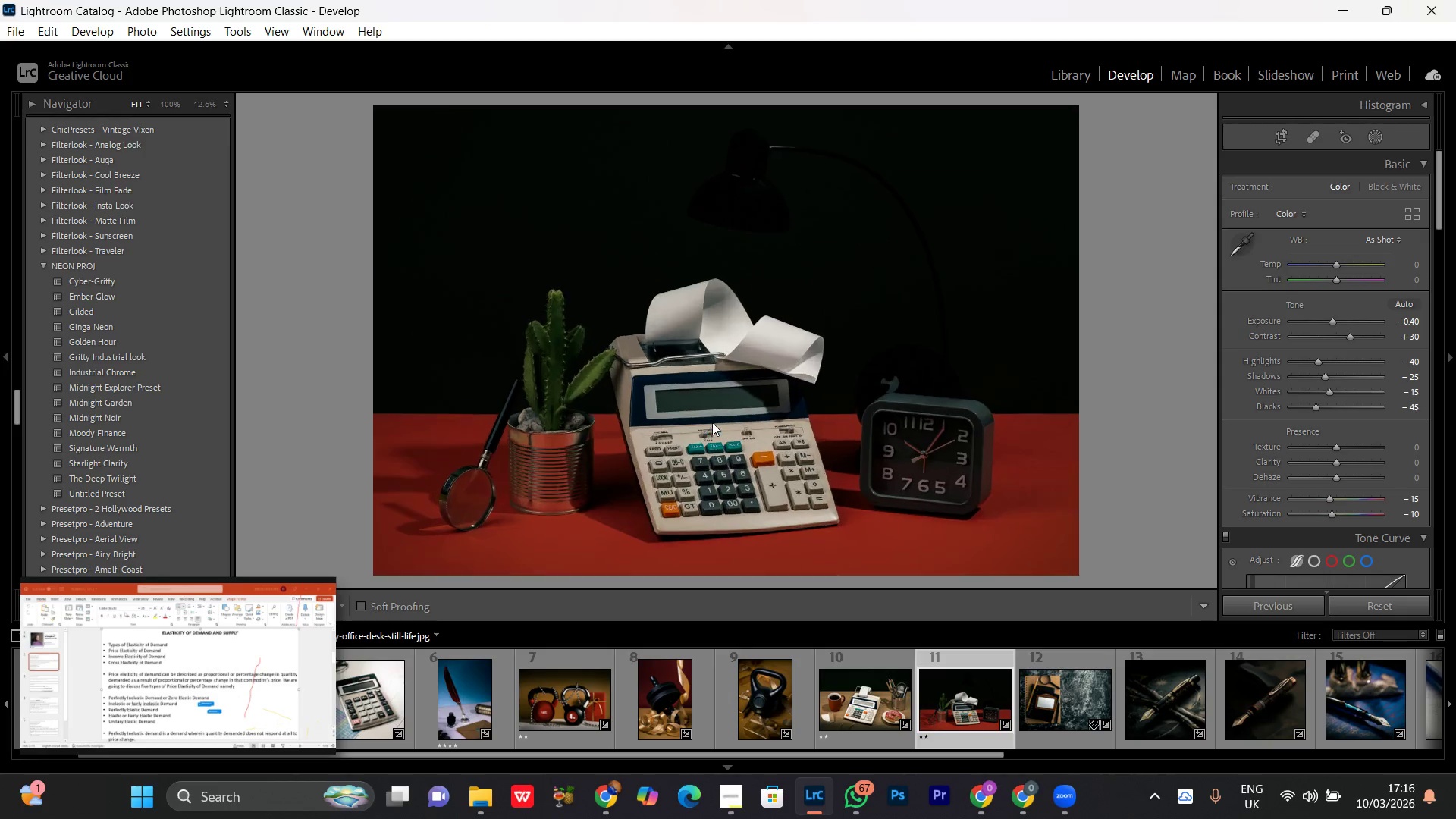 
triple_click([712, 422])
 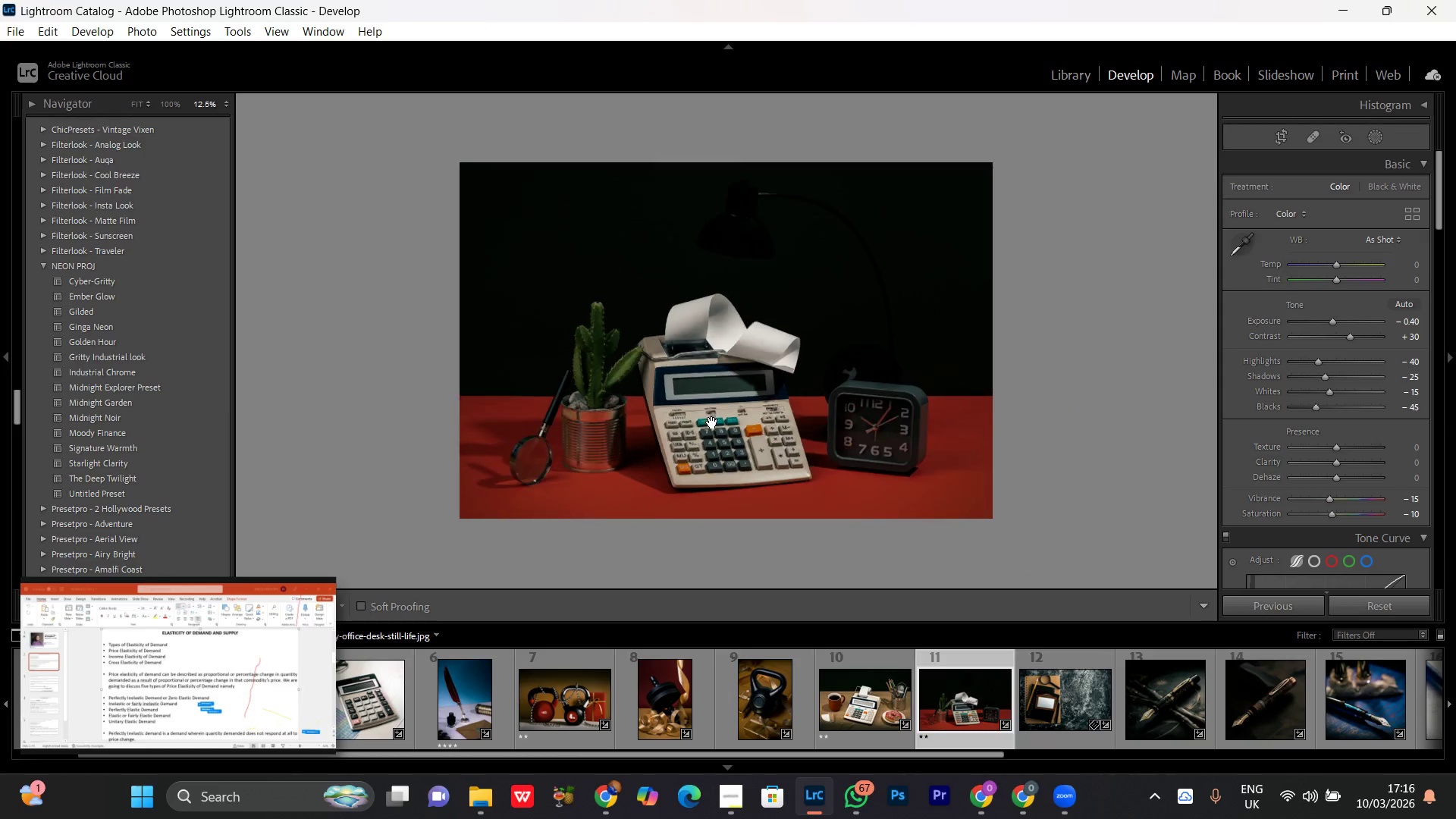 
triple_click([712, 422])
 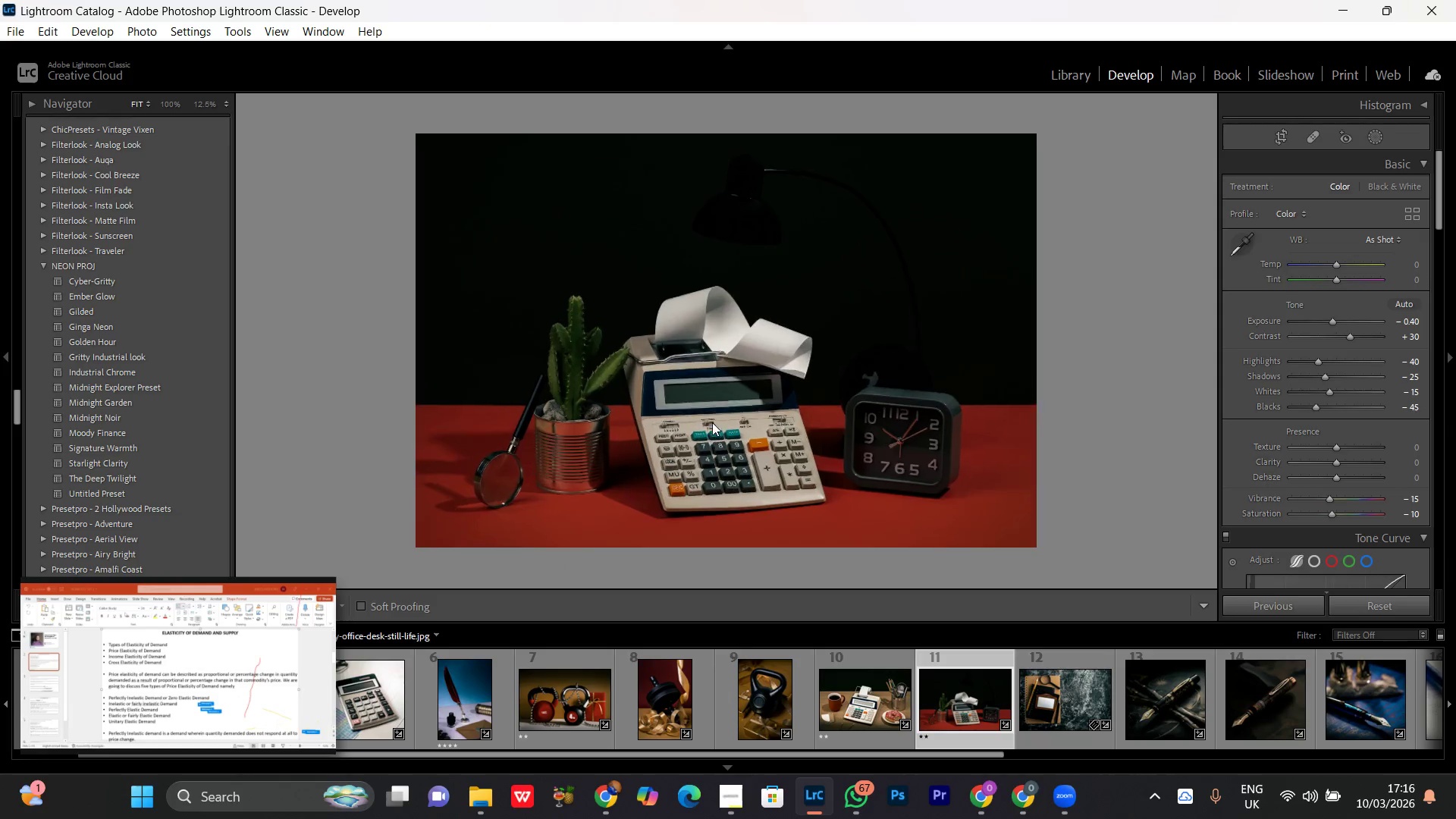 
triple_click([712, 422])
 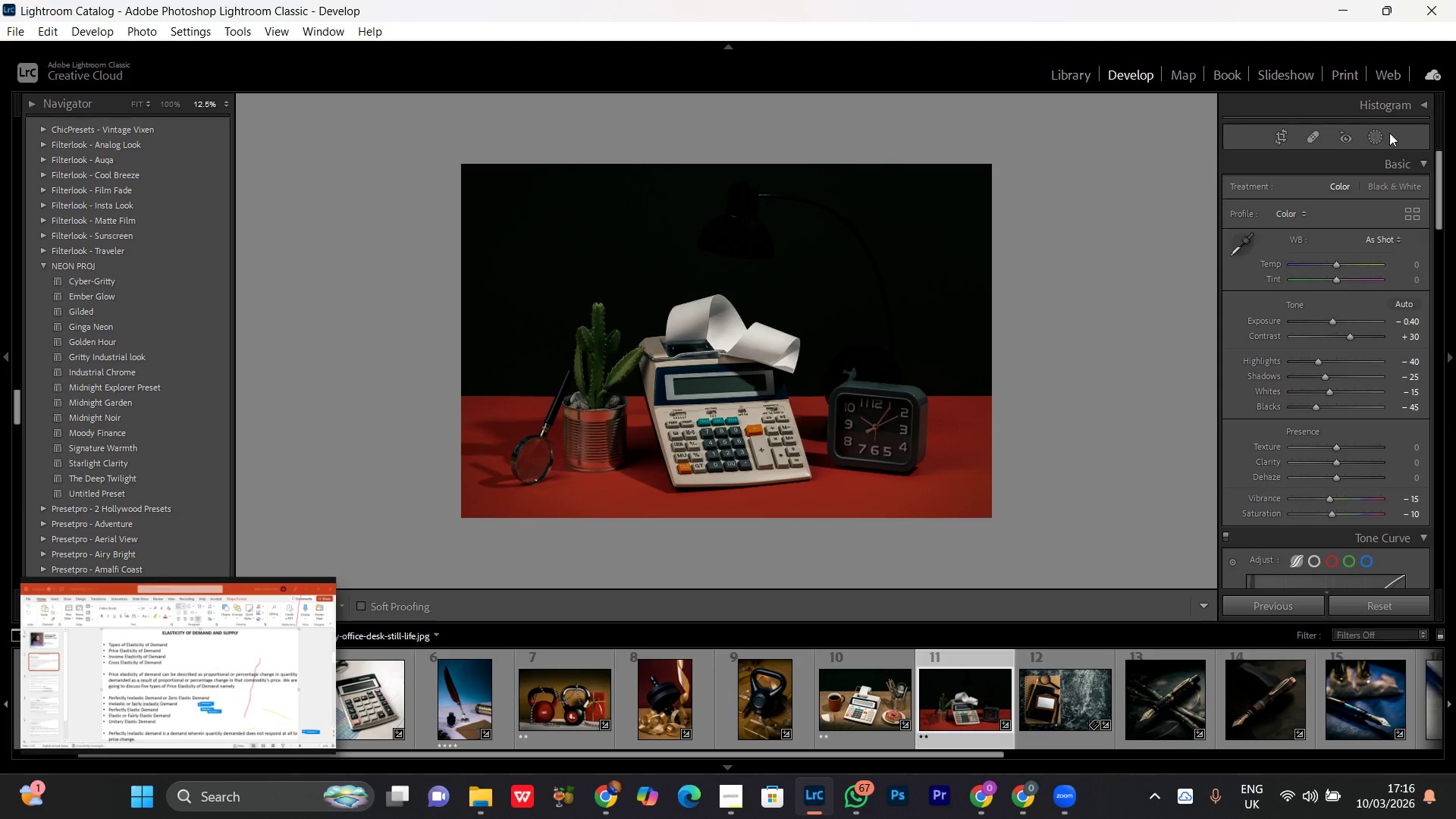 
left_click([1380, 132])
 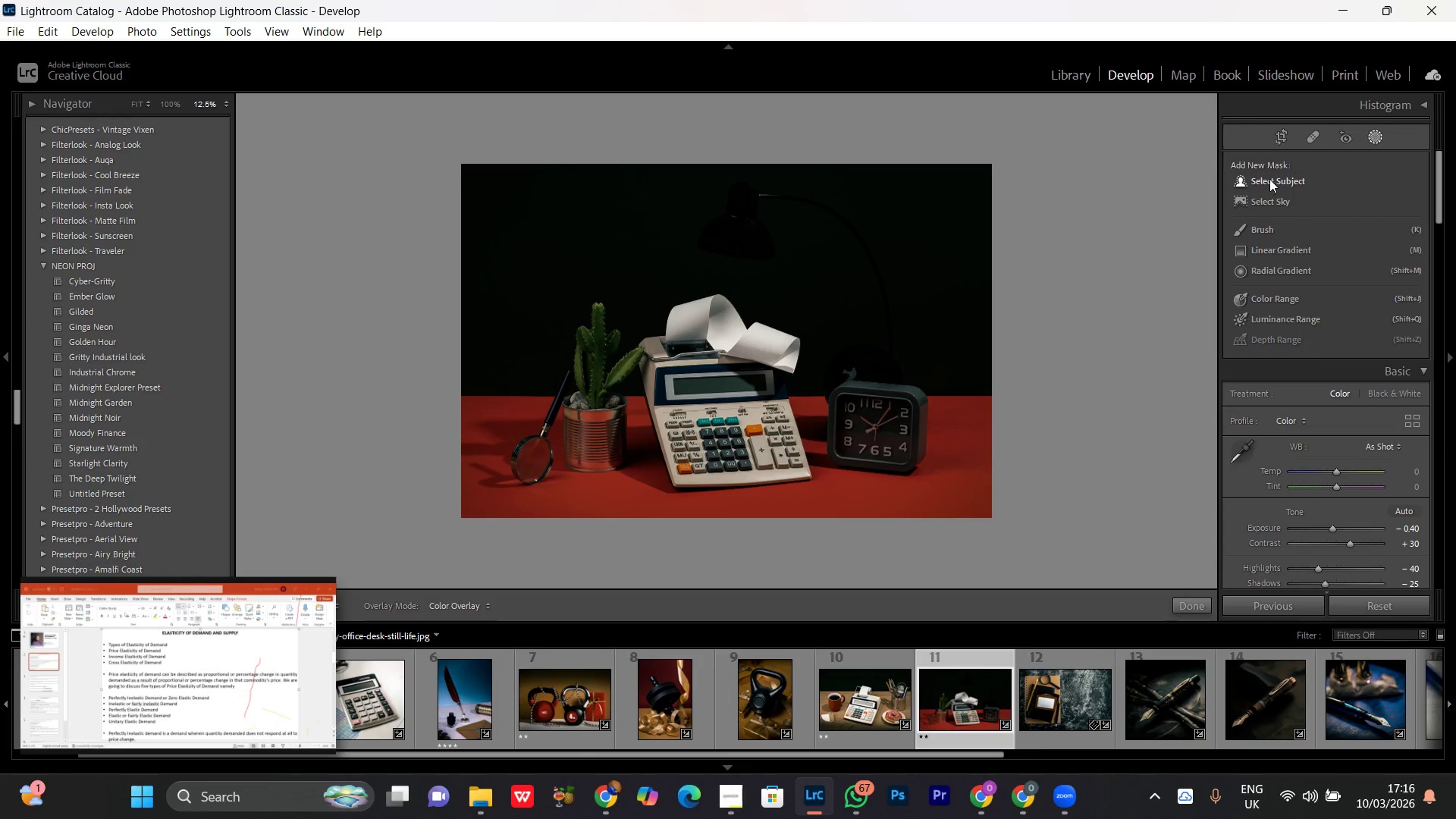 
left_click([1270, 179])
 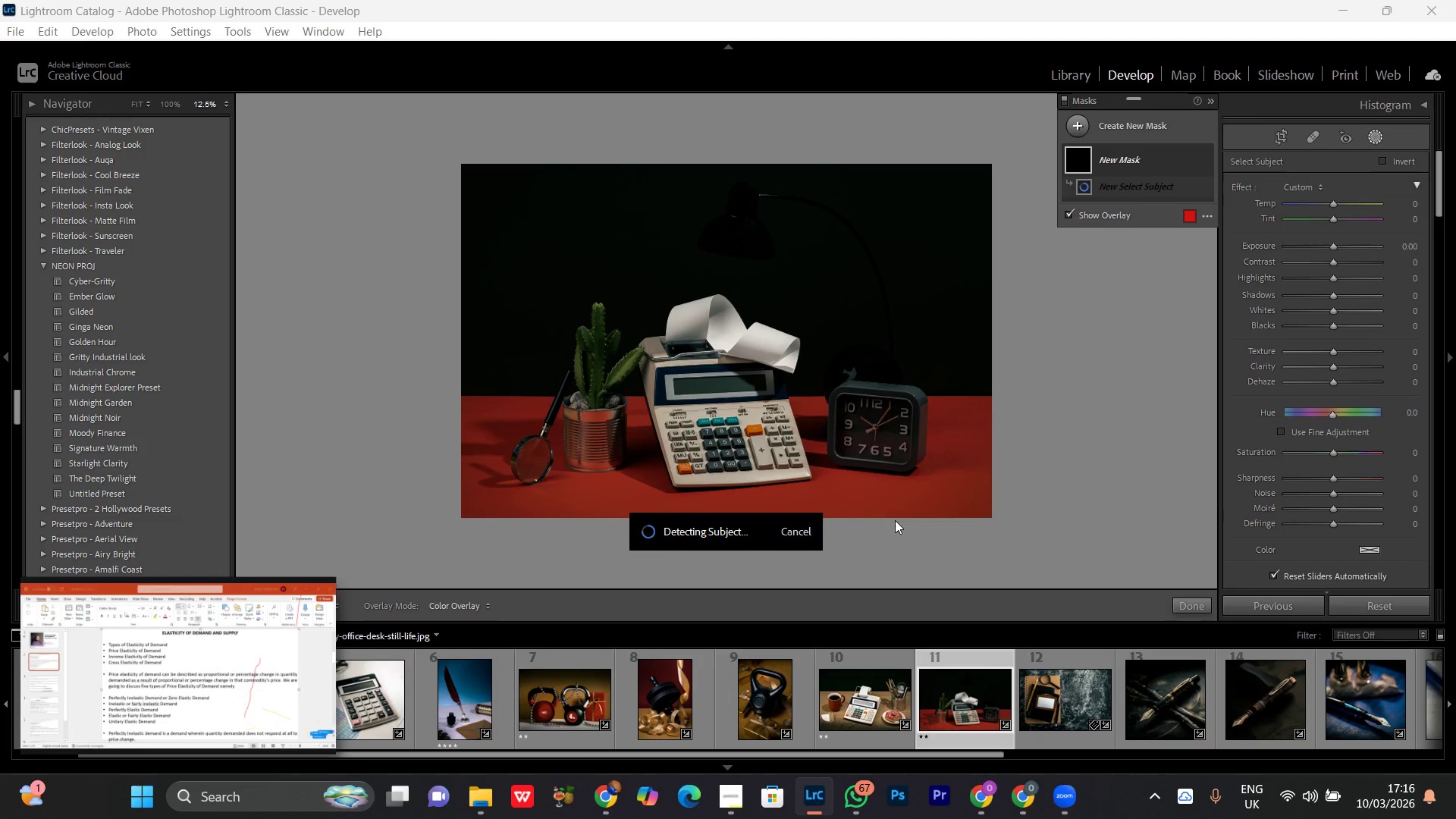 
wait(6.19)
 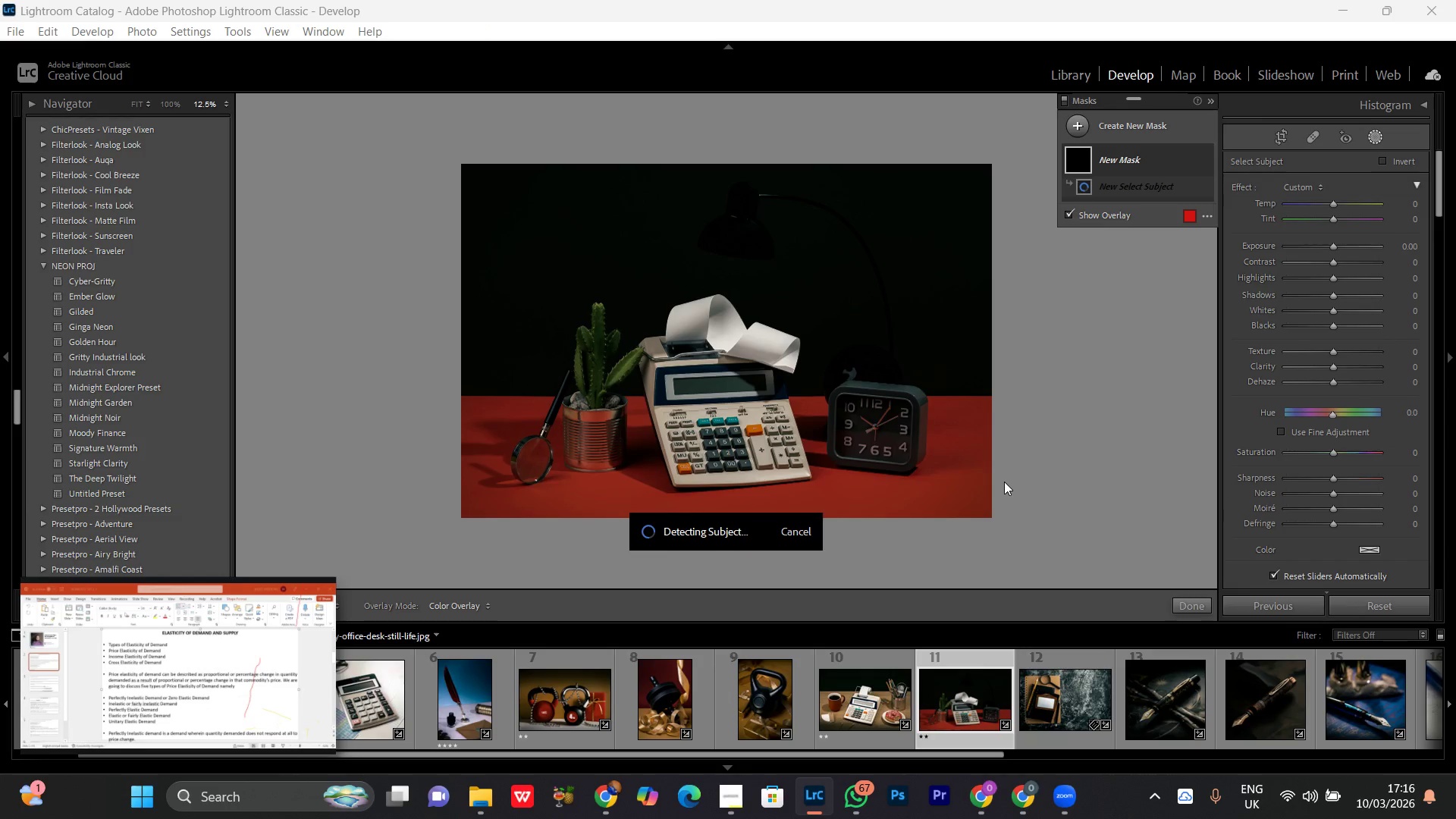 
left_click([744, 789])